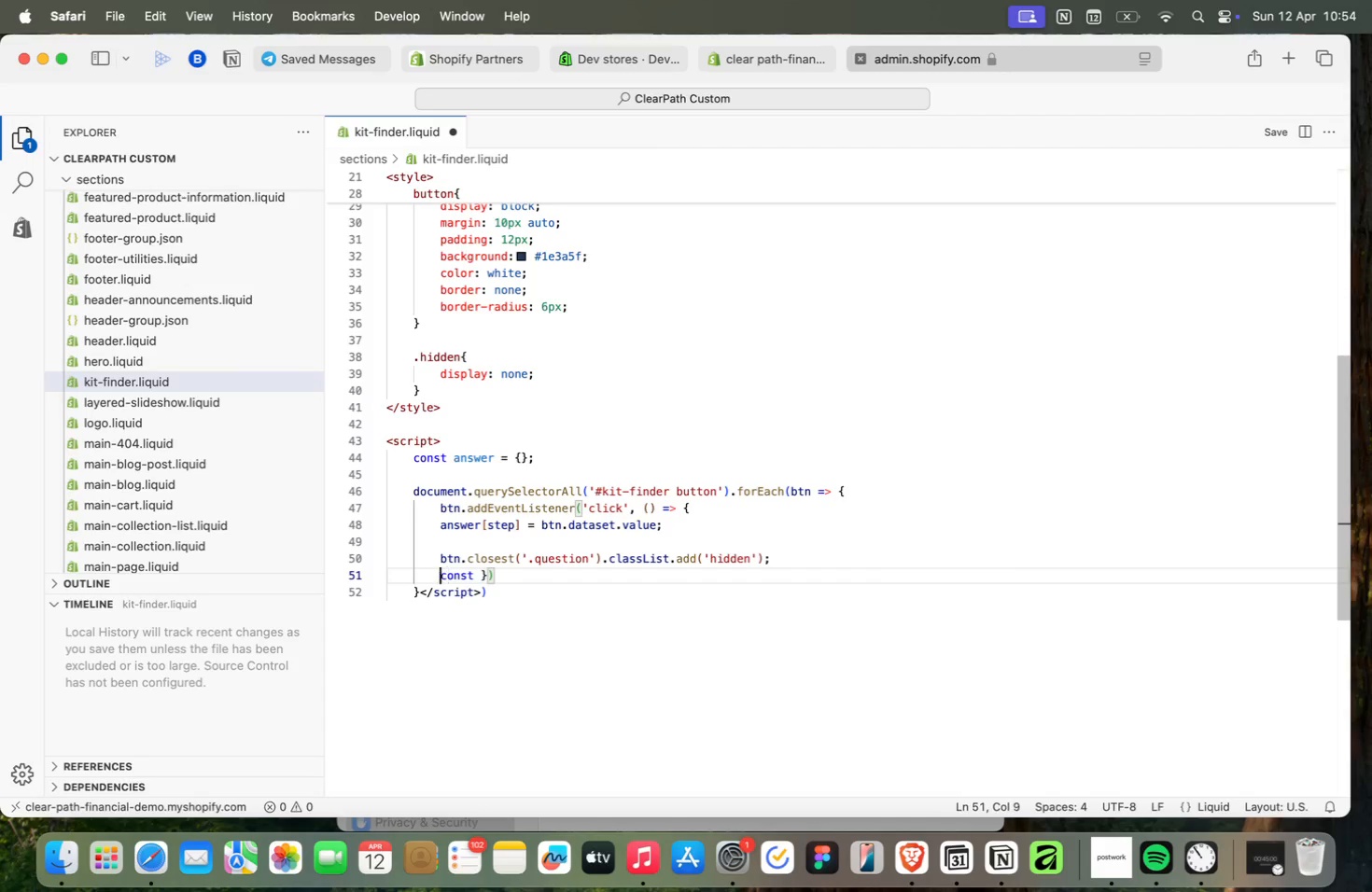 
key(ArrowLeft)
 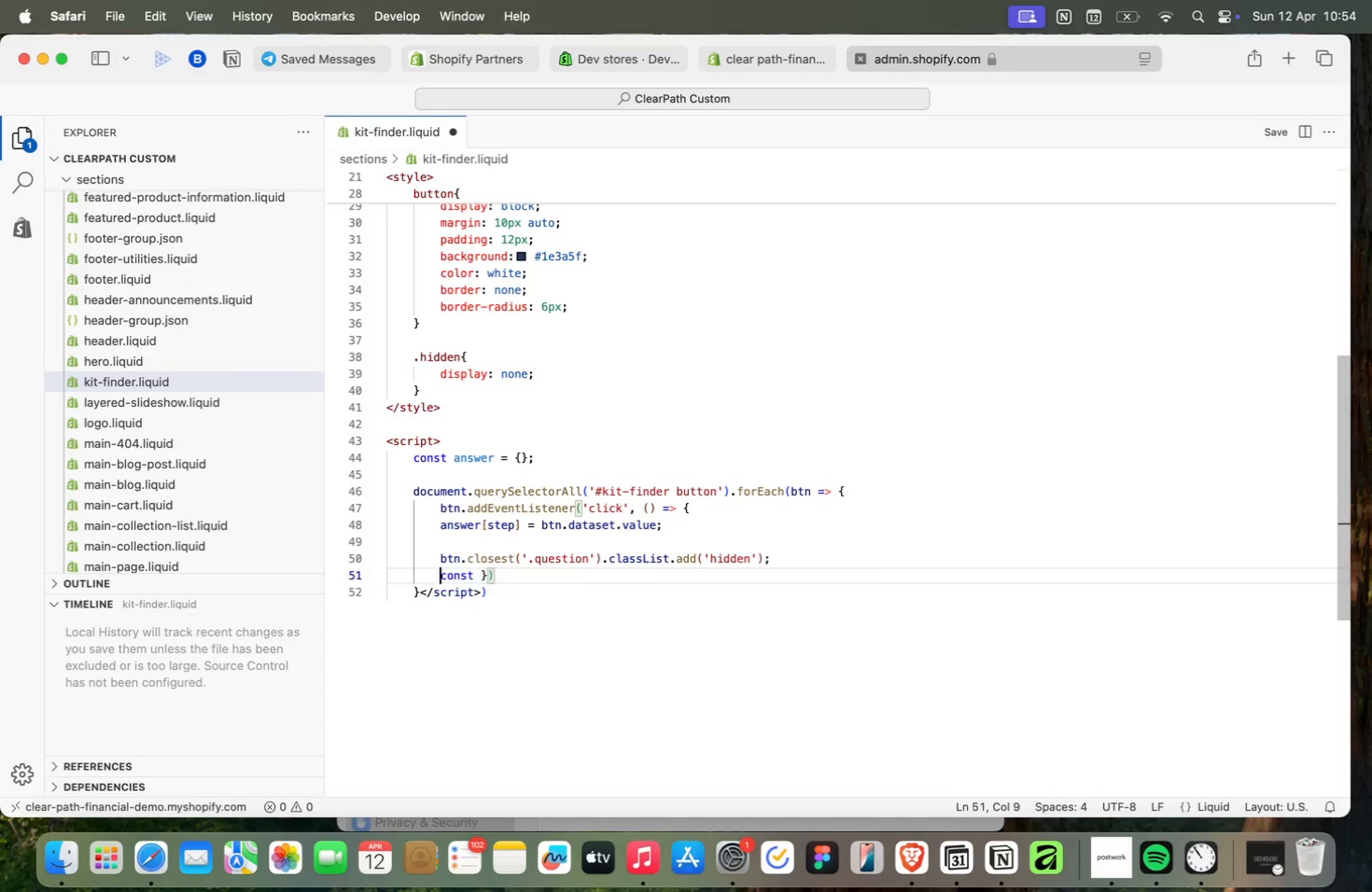 
key(Enter)
 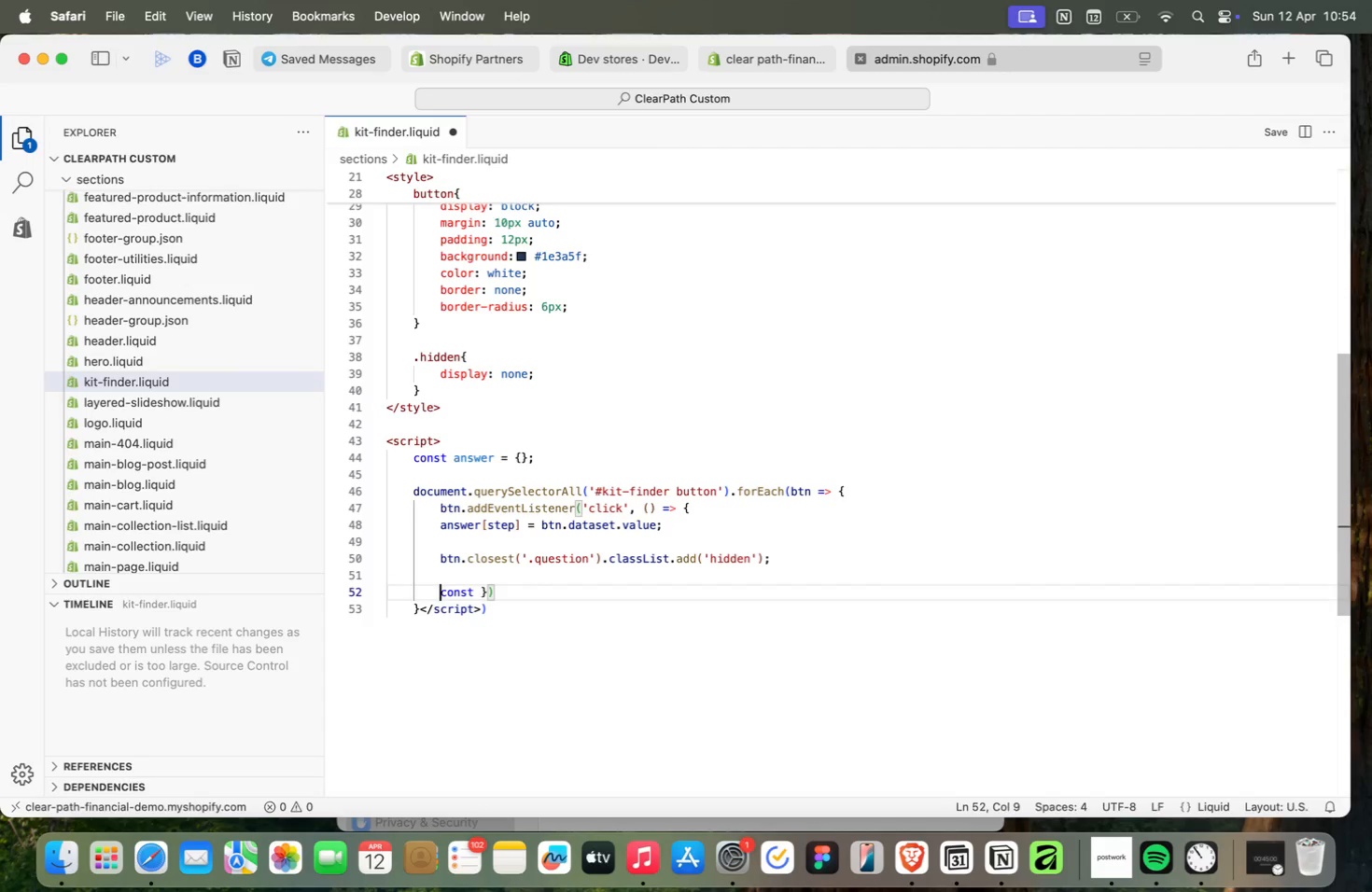 
key(ArrowRight)
 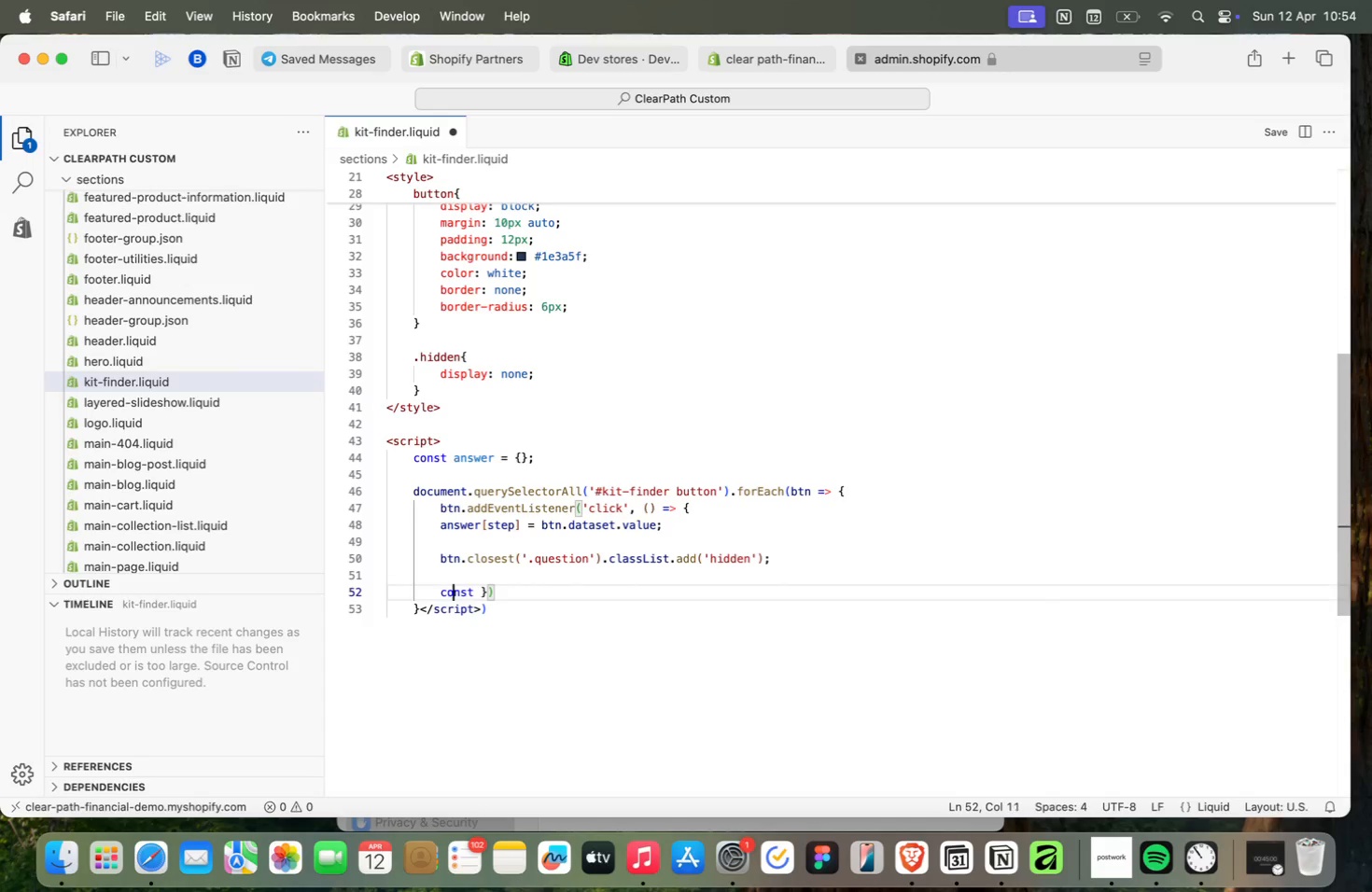 
key(ArrowRight)
 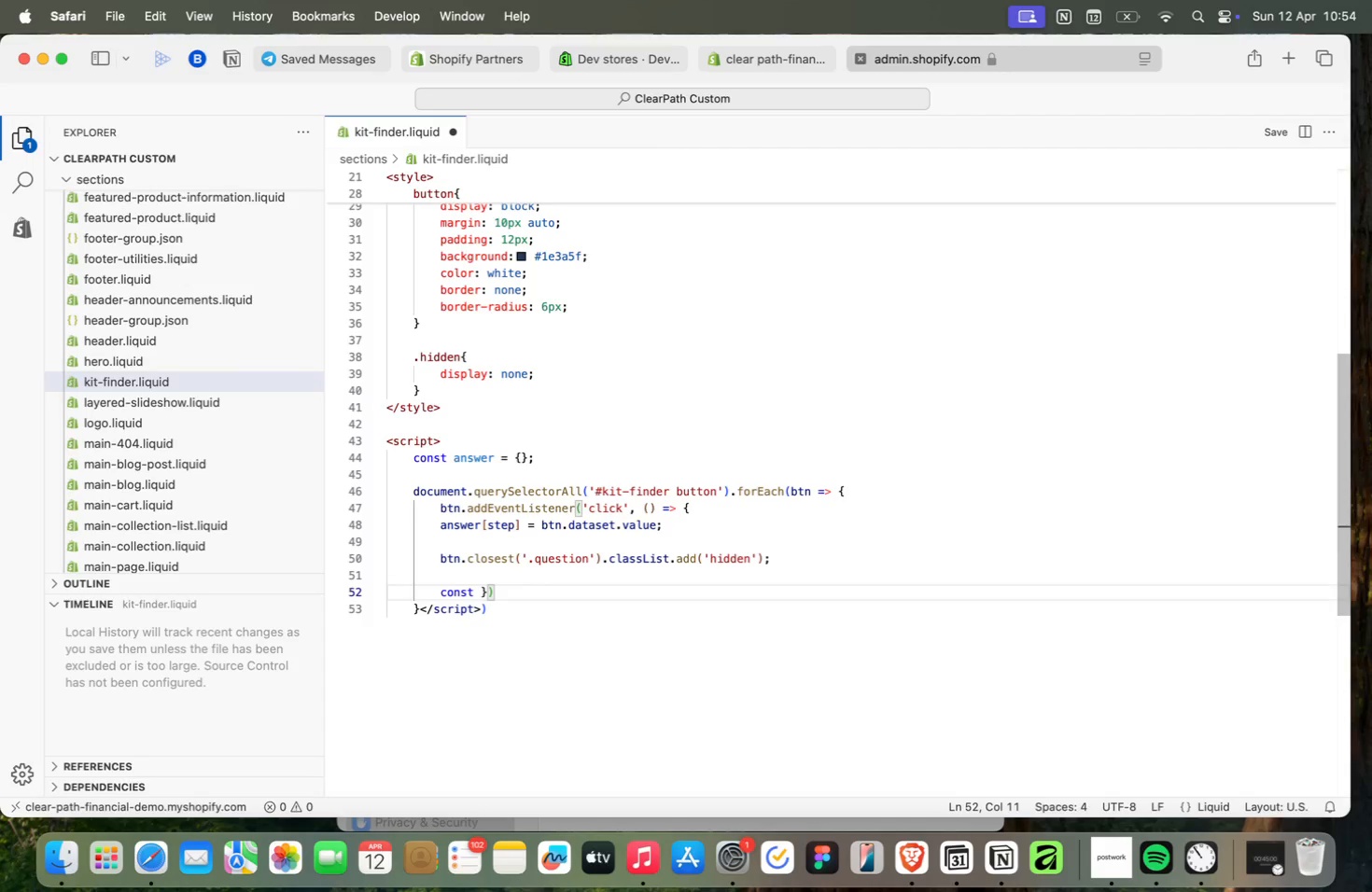 
key(ArrowRight)
 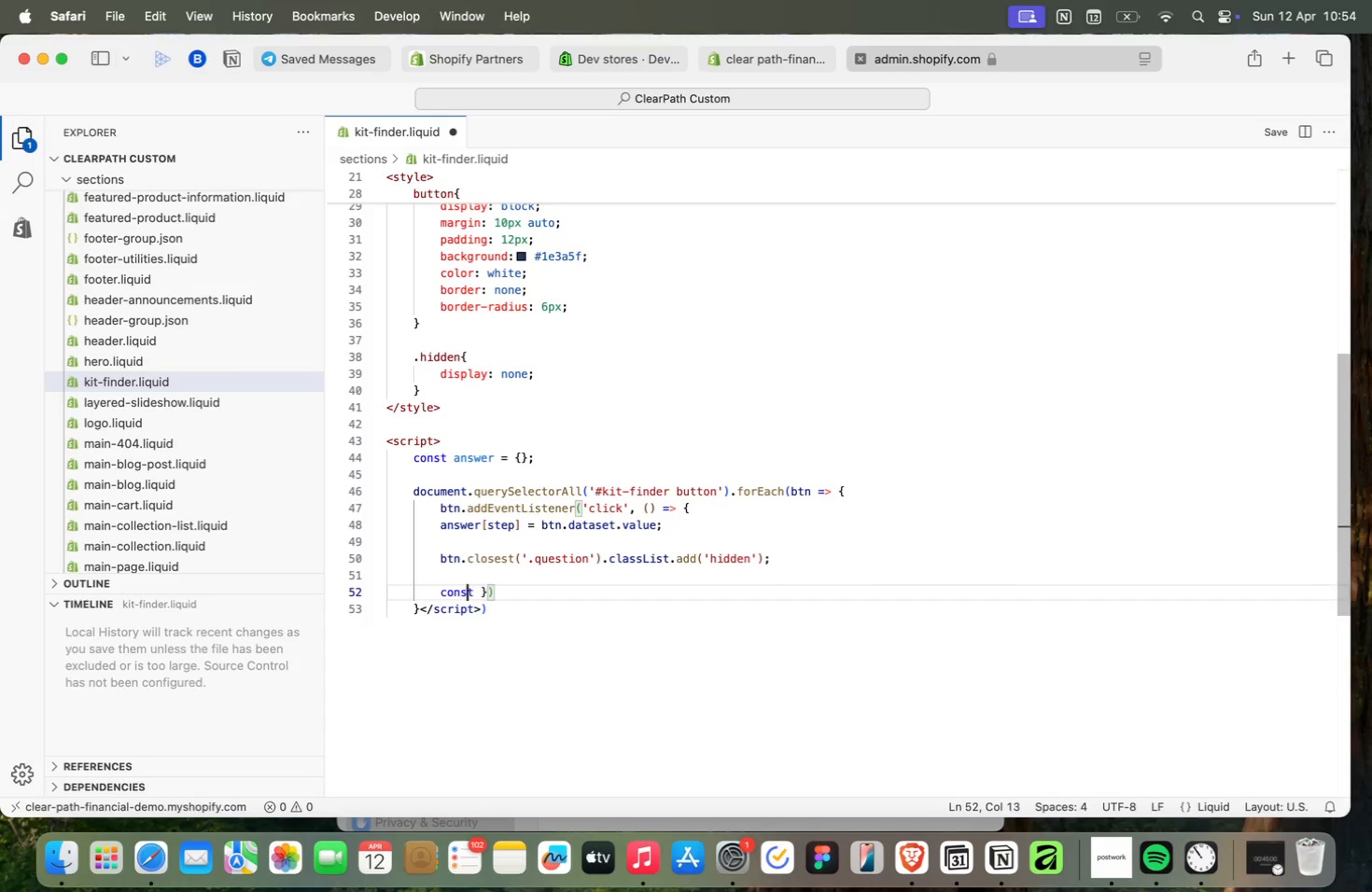 
key(ArrowRight)
 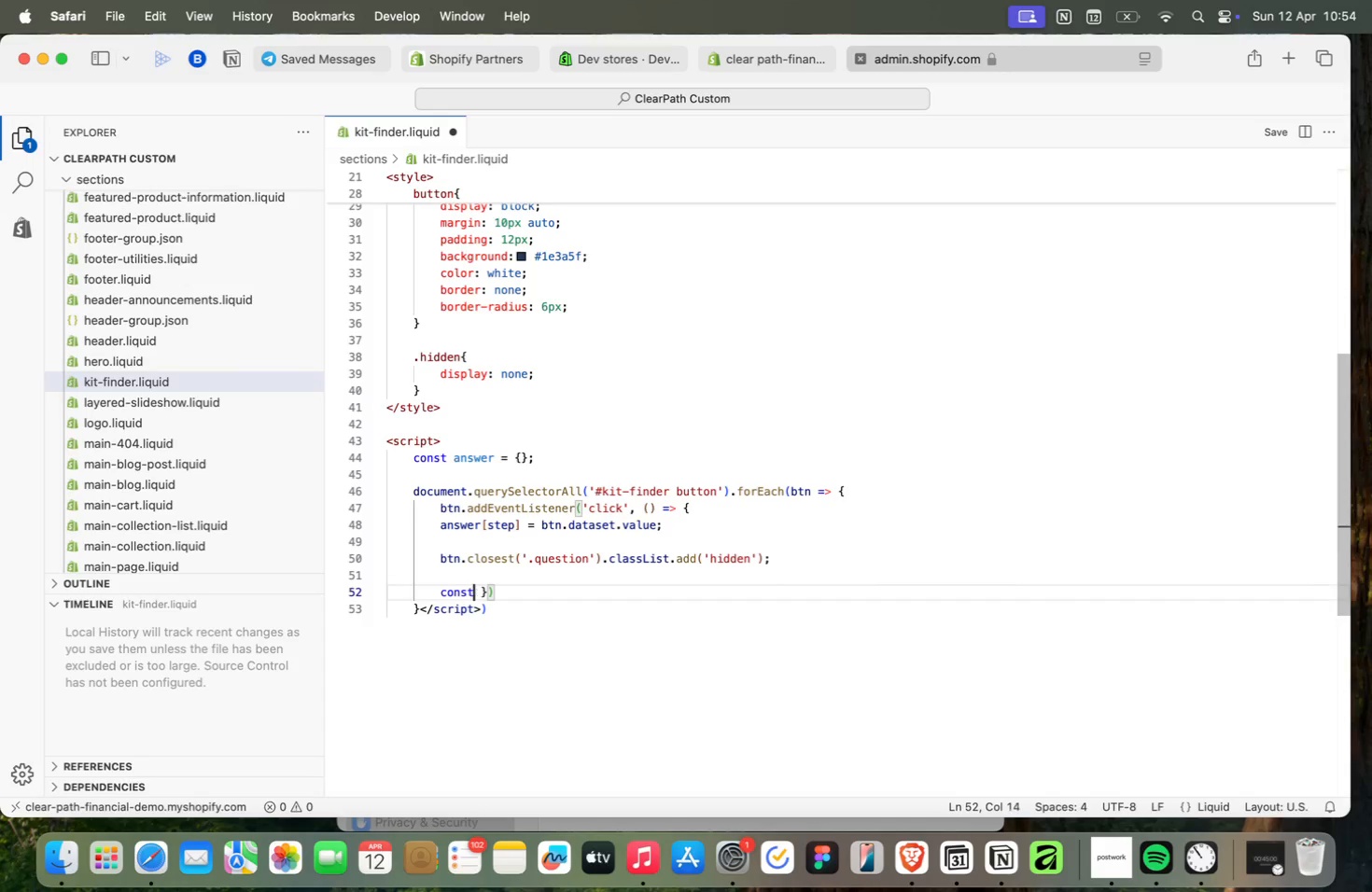 
key(ArrowRight)
 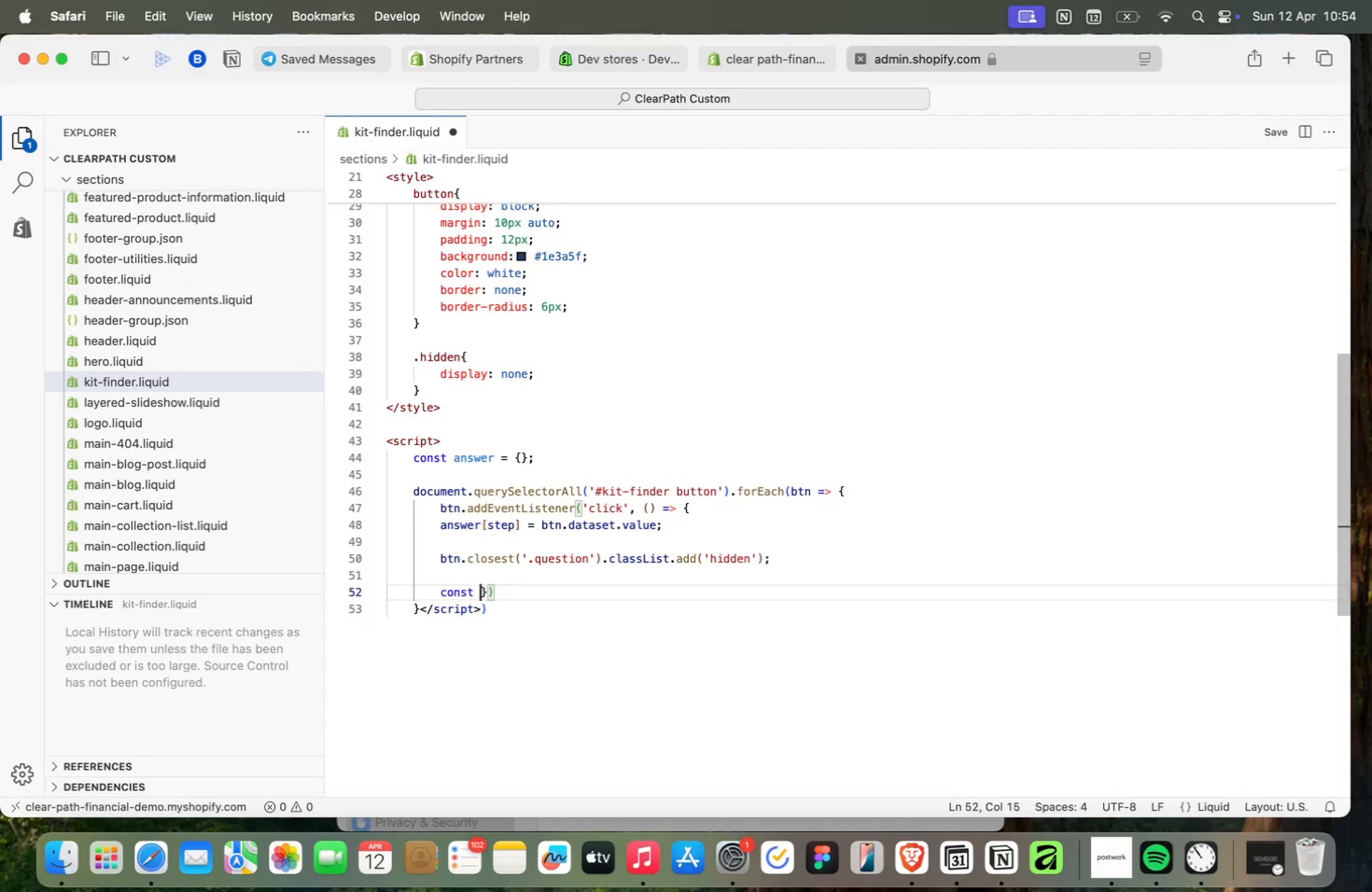 
key(ArrowRight)
 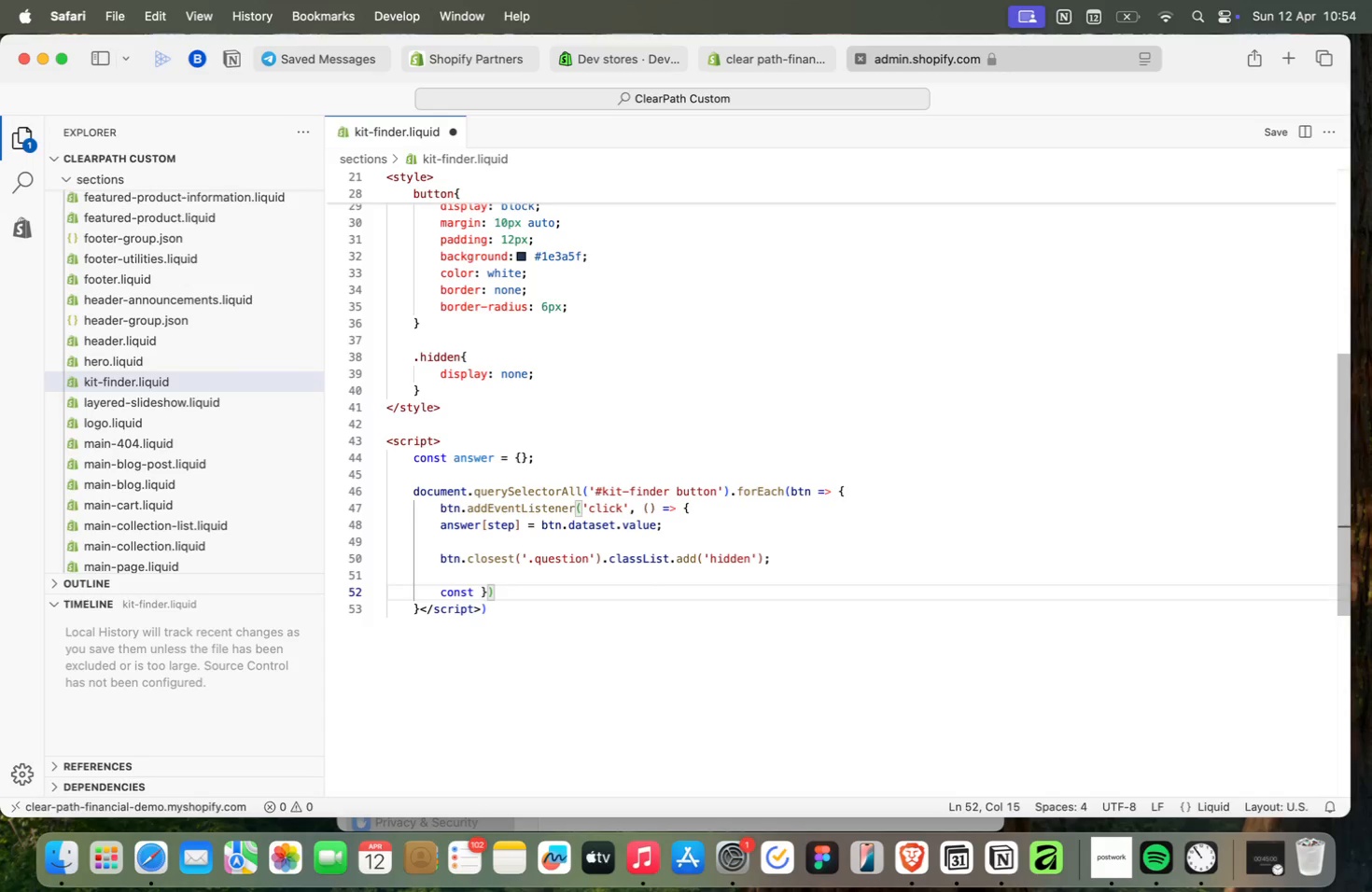 
type(nect)
key(Backspace)
key(Backspace)
type(xt = o)
key(Backspace)
type(do)
 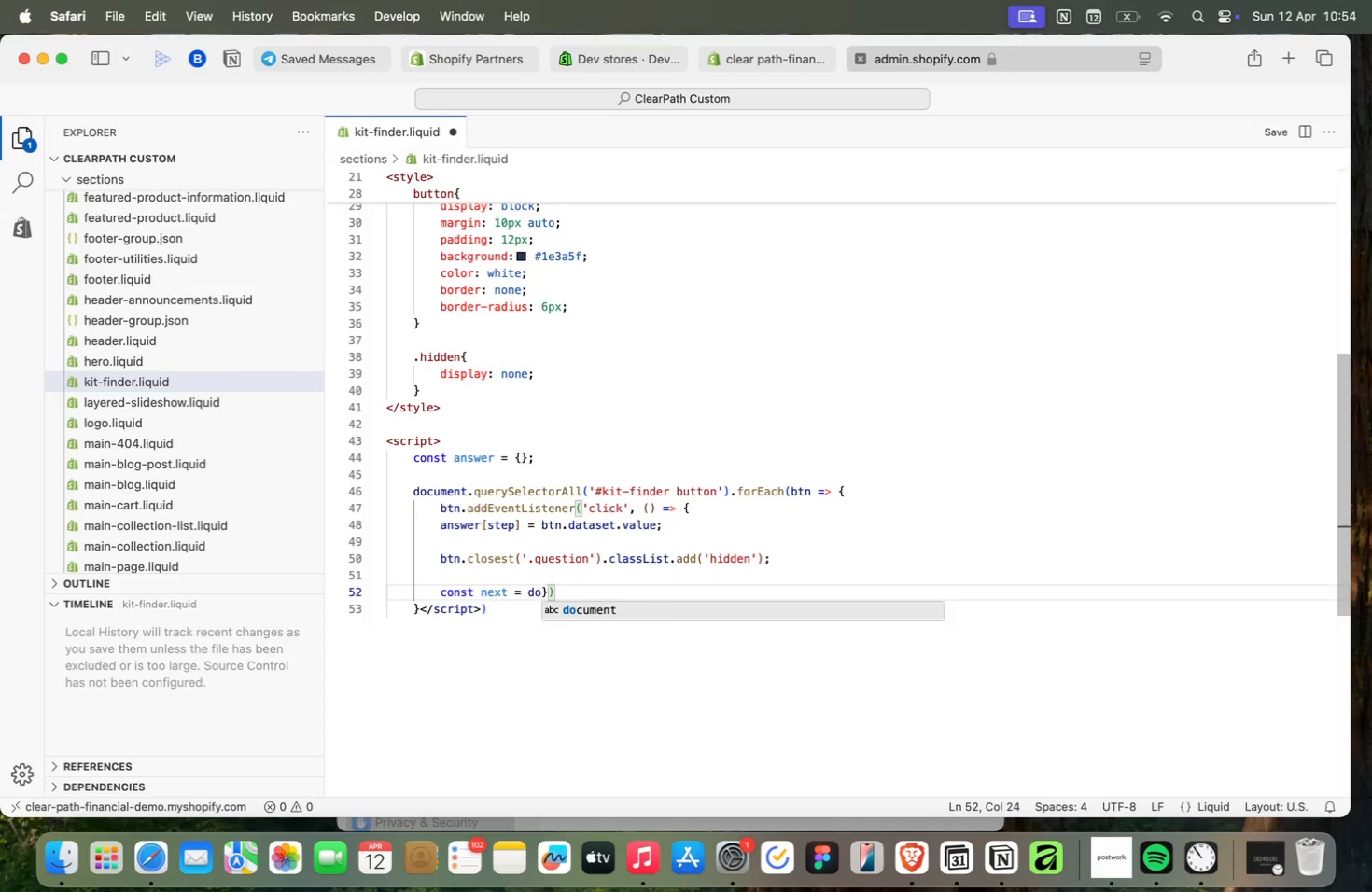 
key(Enter)
 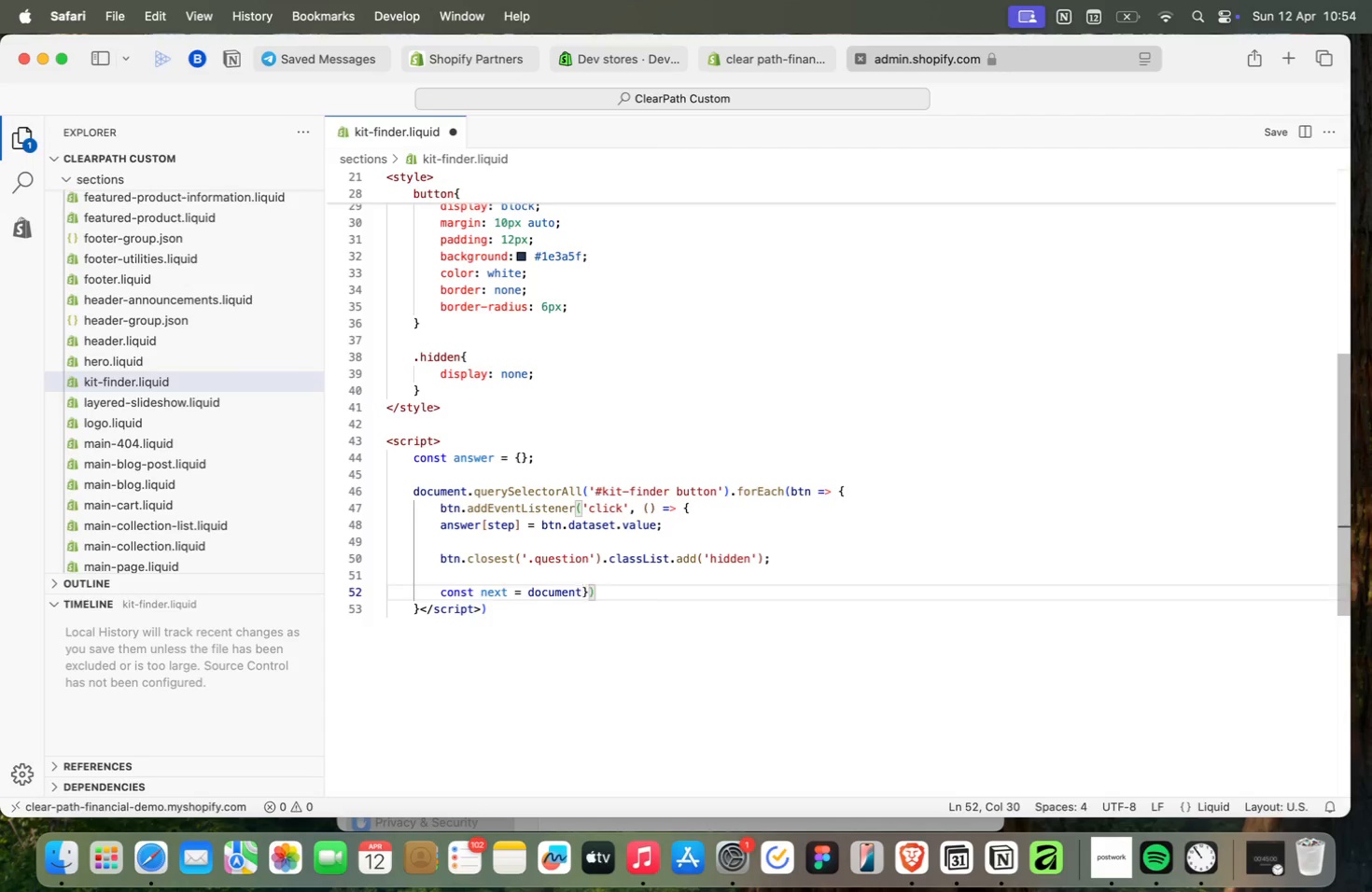 
key(Period)
 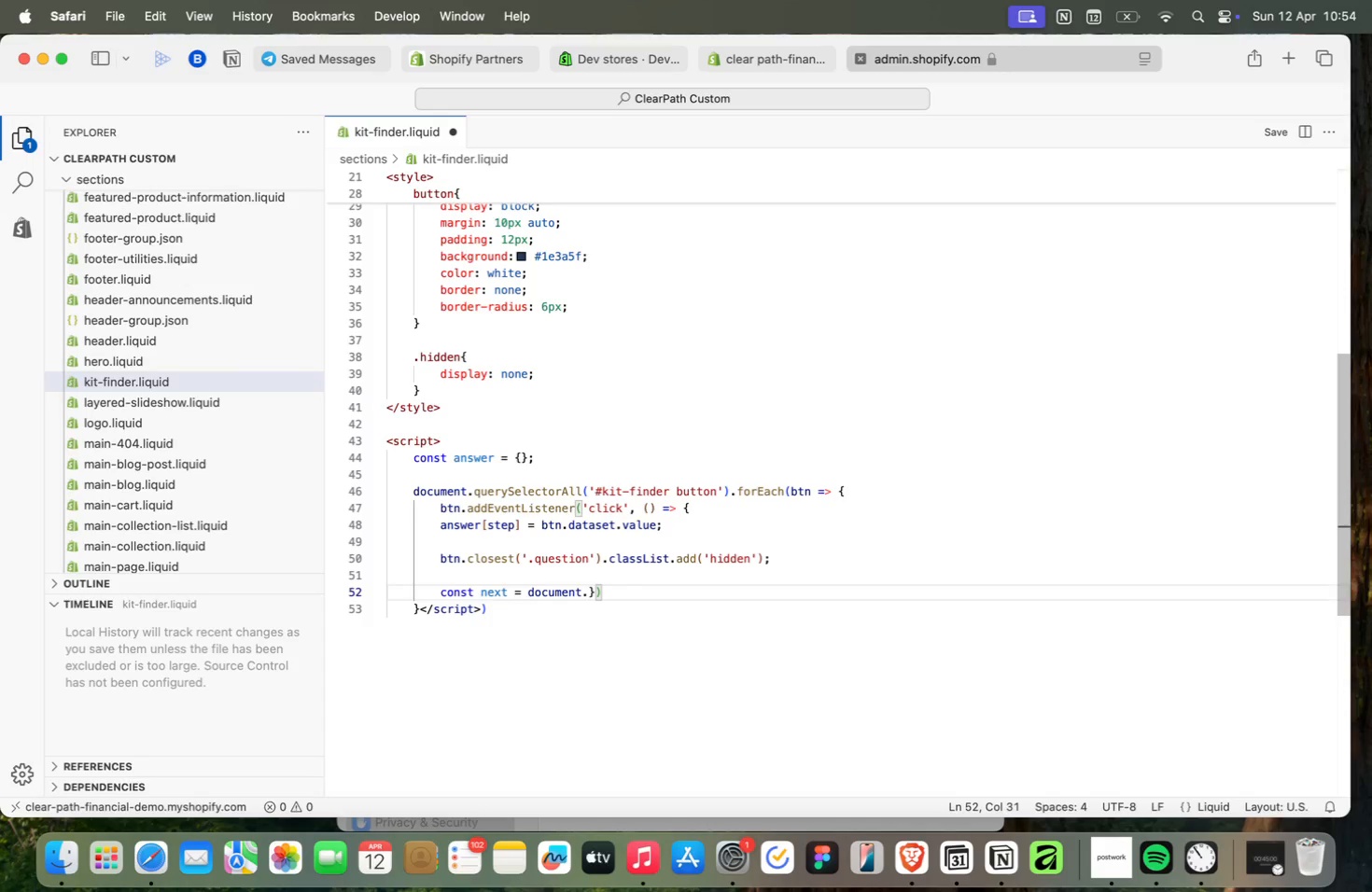 
key(Q)